 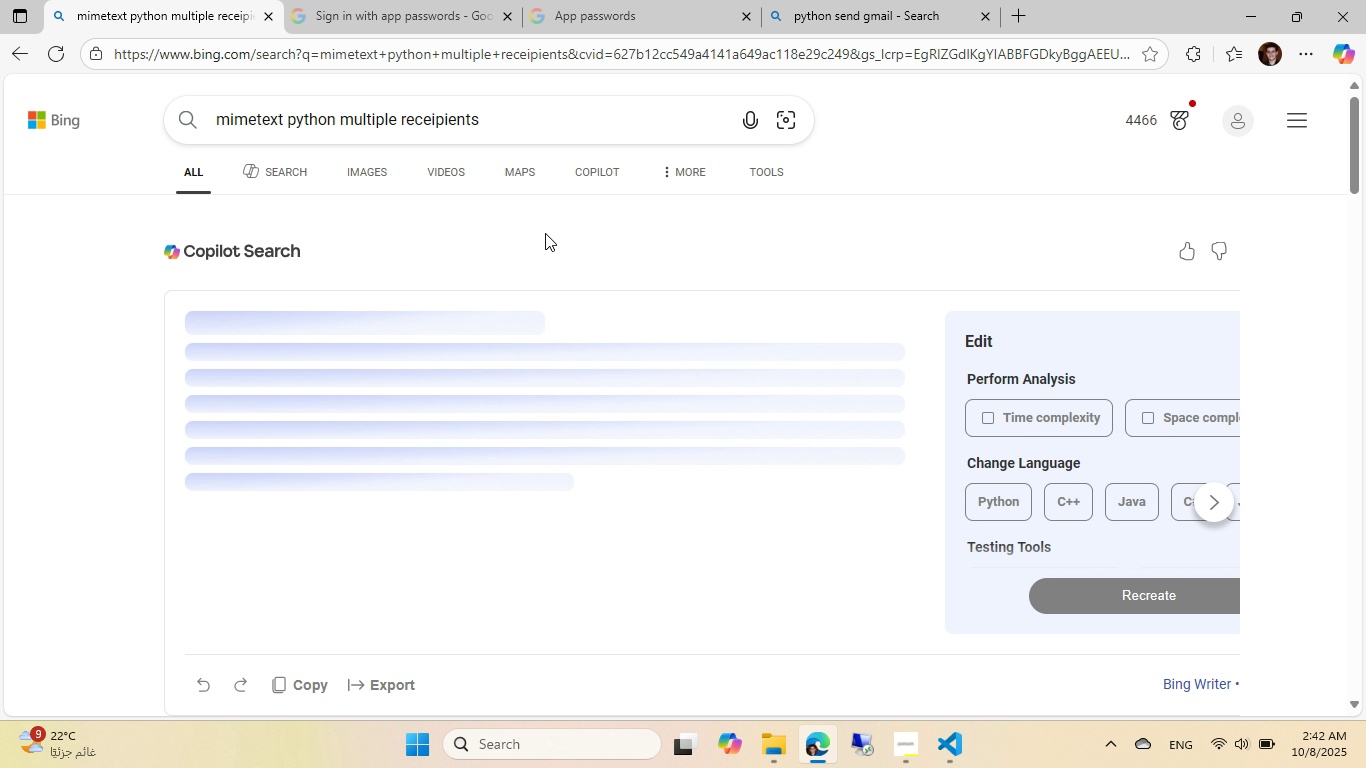 
scroll: coordinate [545, 233], scroll_direction: down, amount: 4.0
 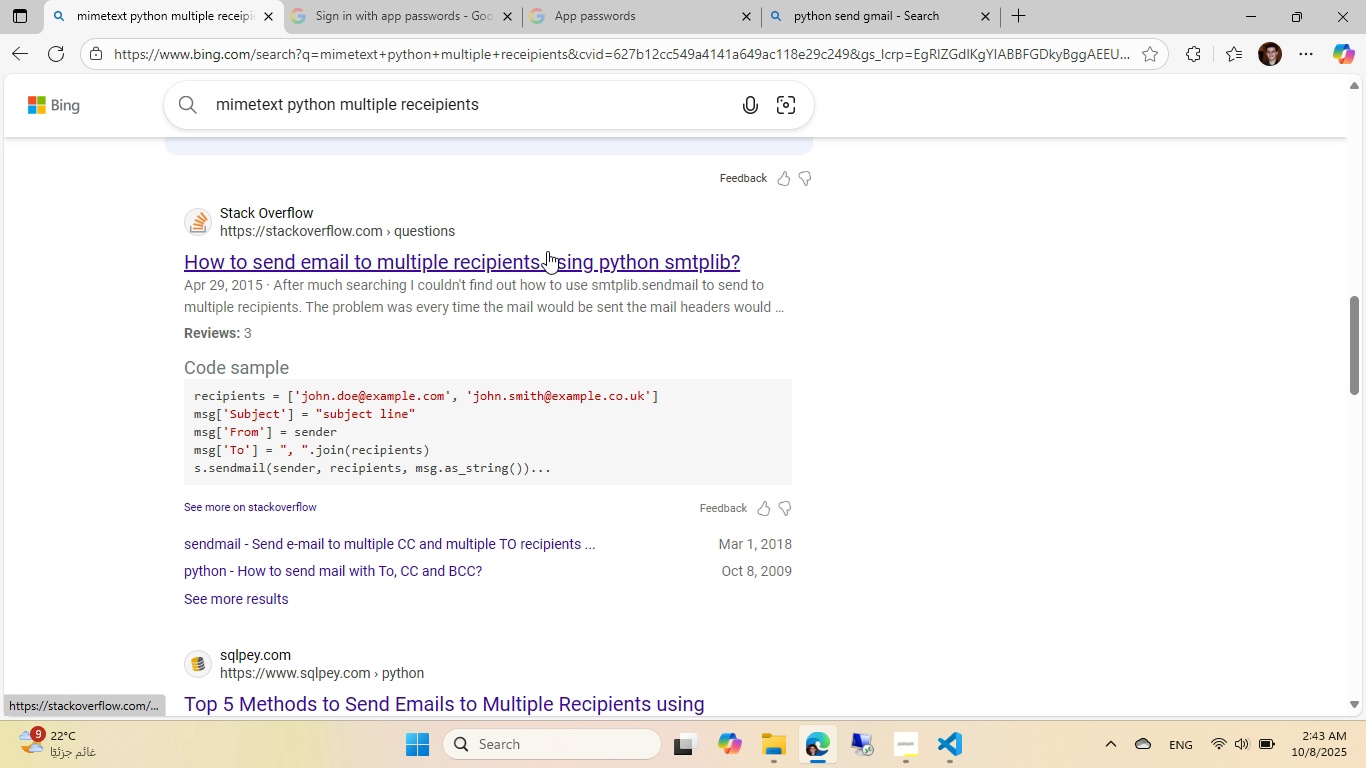 
left_click([547, 251])
 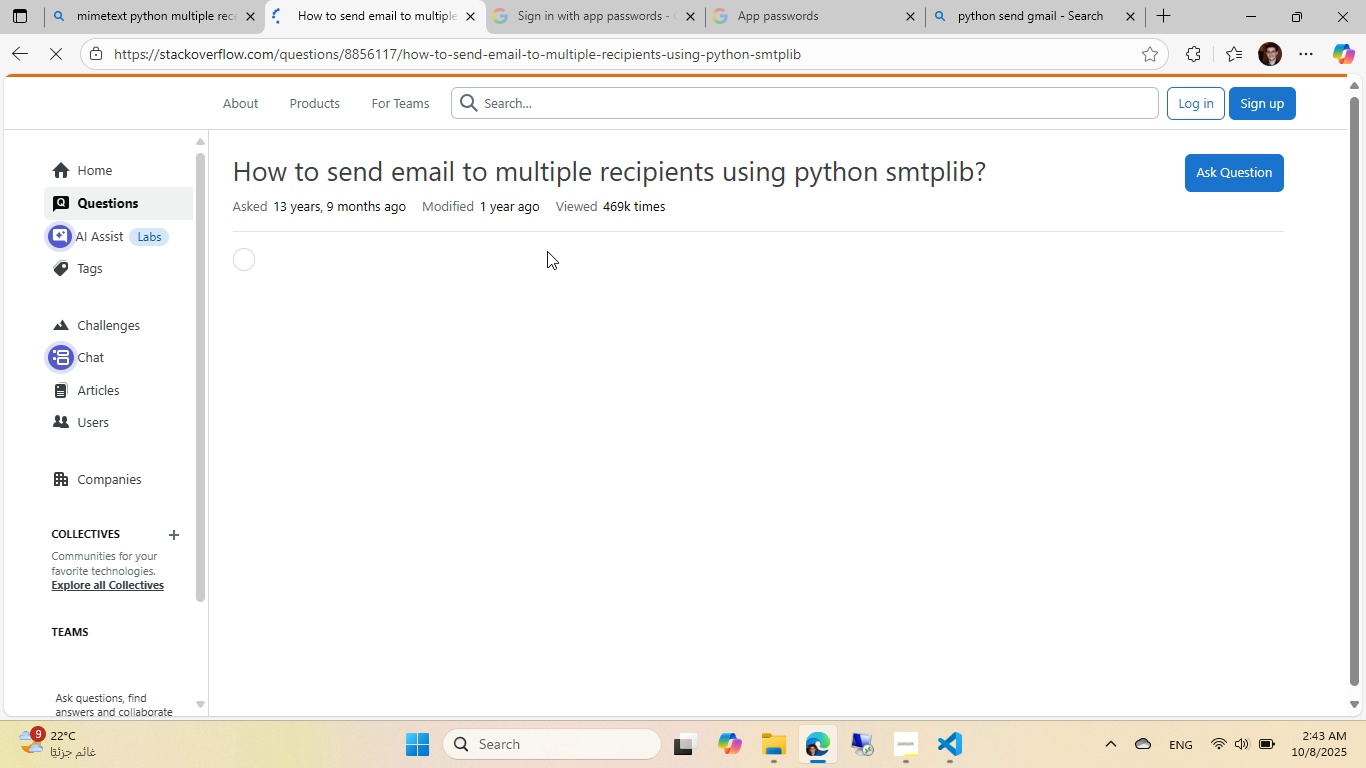 
scroll: coordinate [547, 251], scroll_direction: down, amount: 11.0
 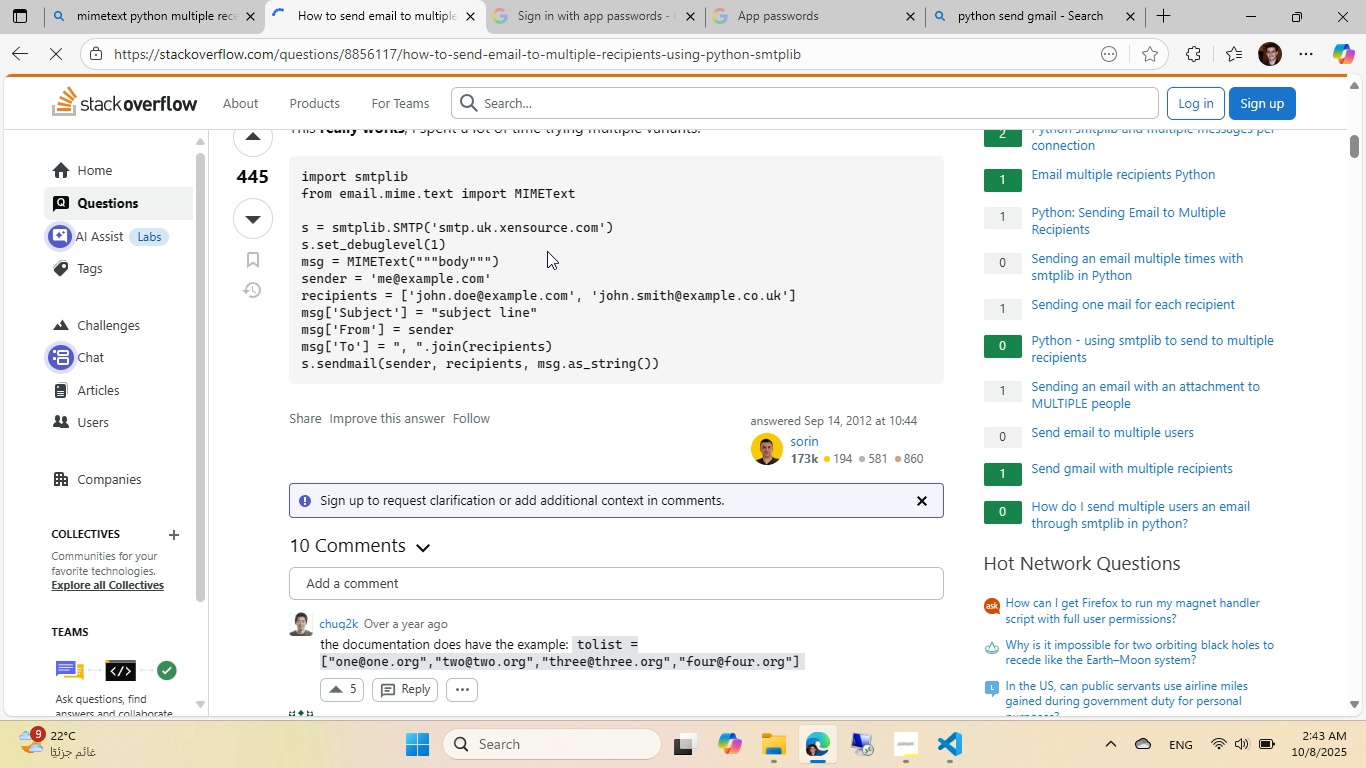 
scroll: coordinate [547, 251], scroll_direction: up, amount: 1.0
 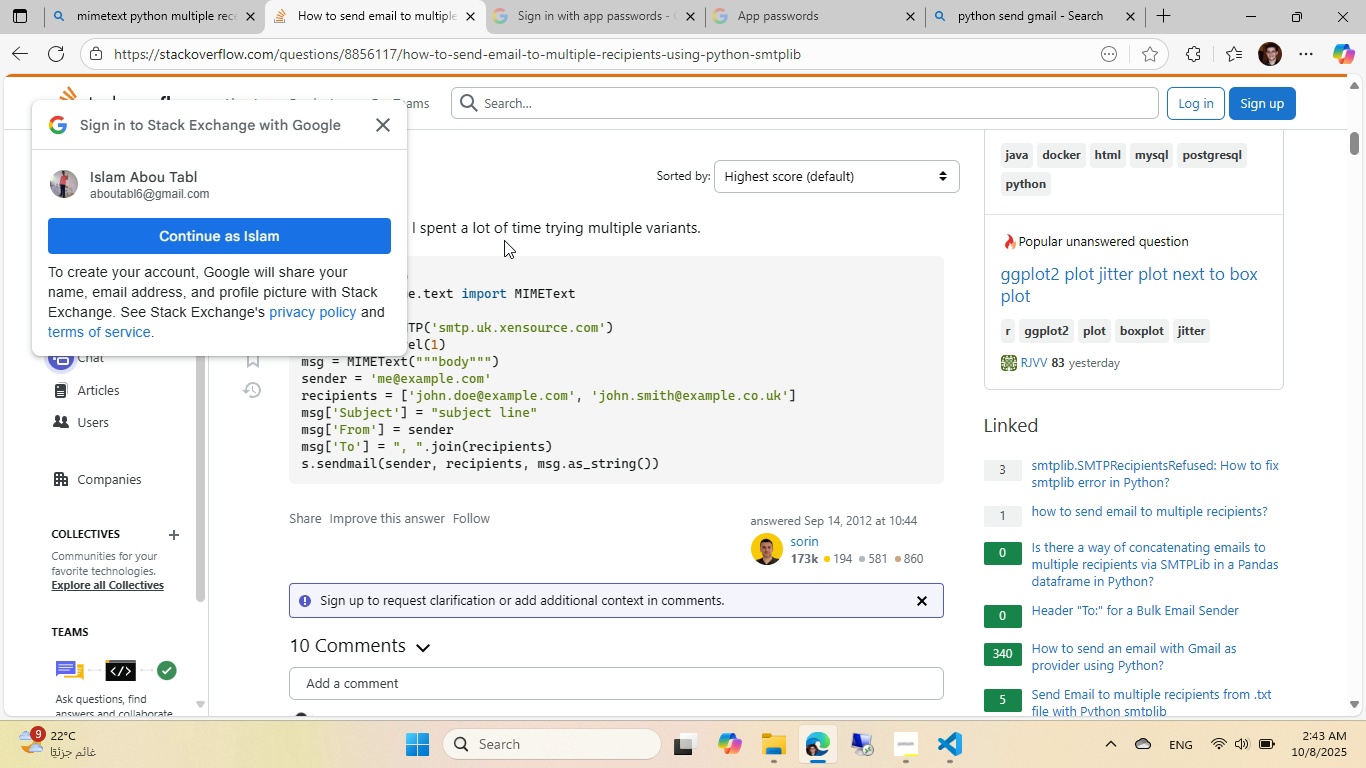 
left_click([391, 133])
 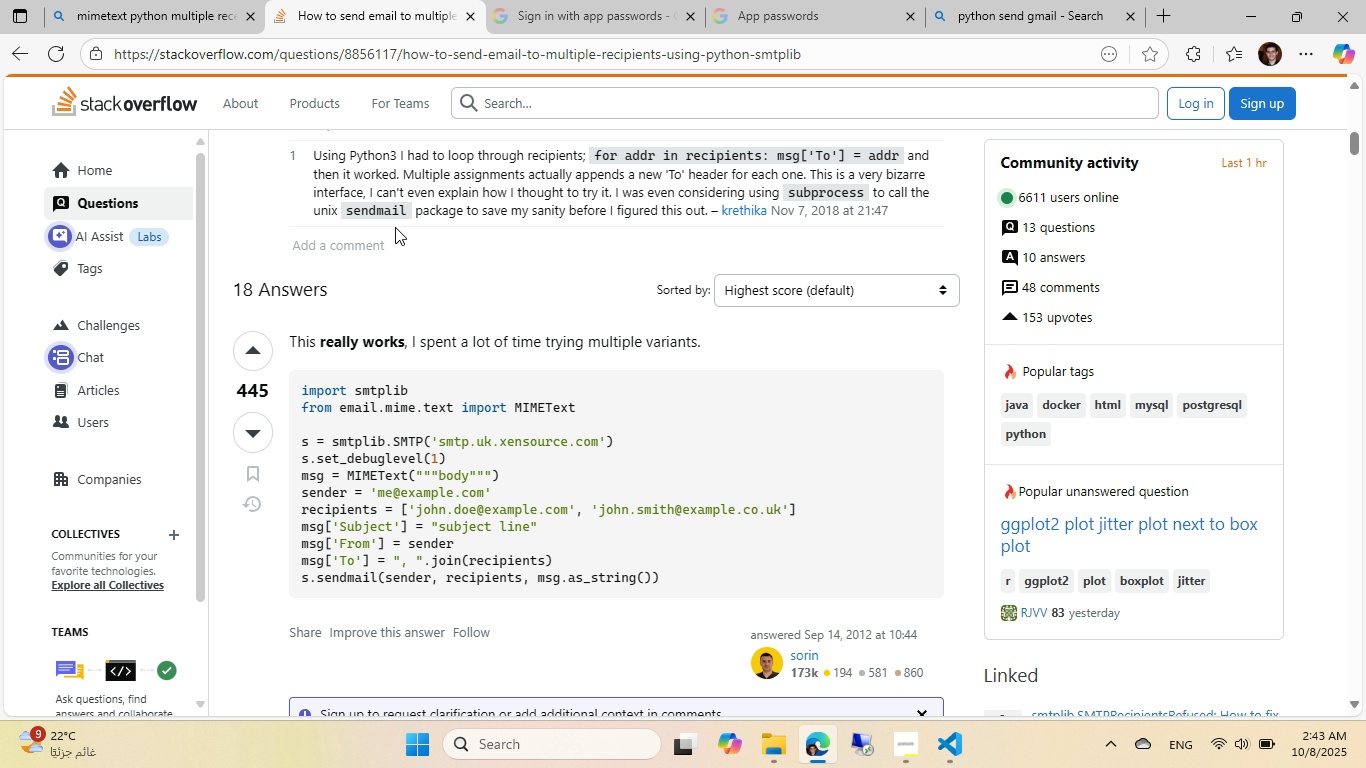 
scroll: coordinate [395, 227], scroll_direction: down, amount: 1.0